 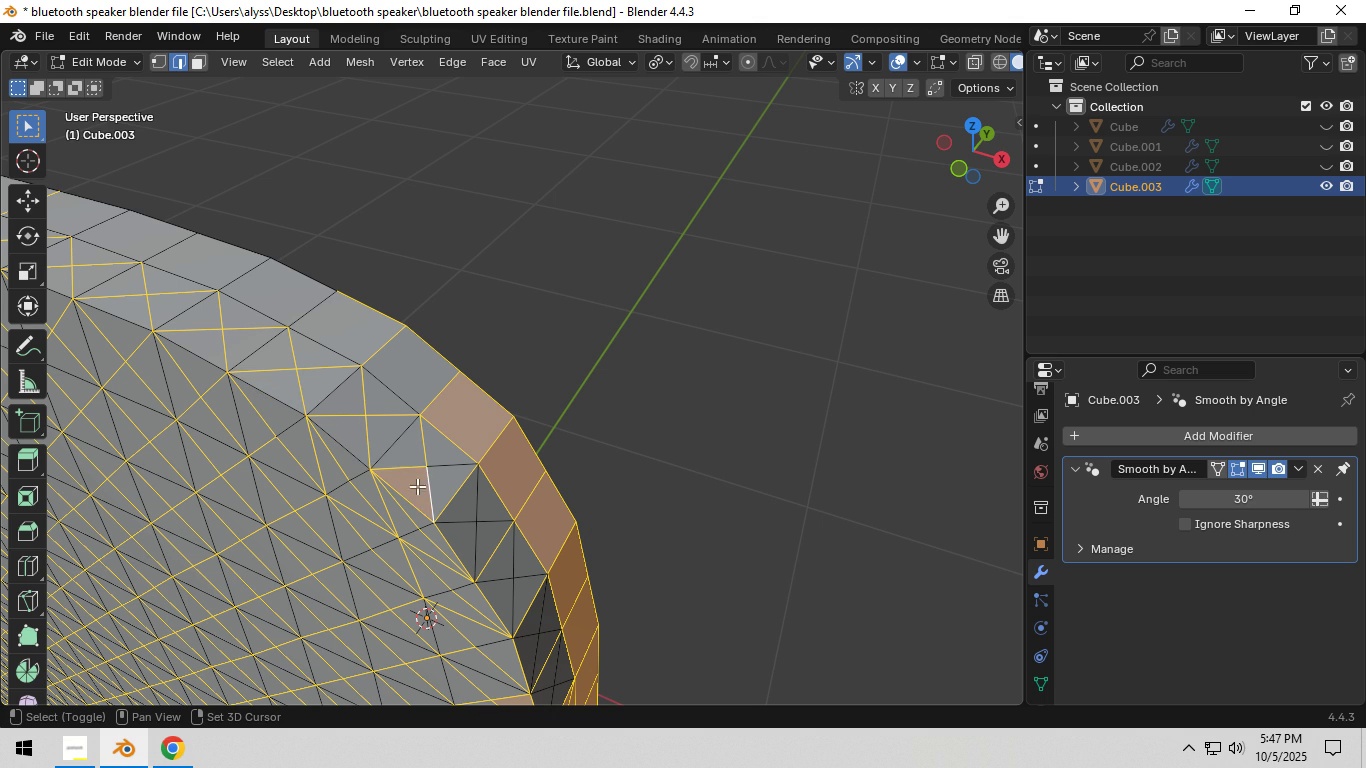 
left_click([402, 493])
 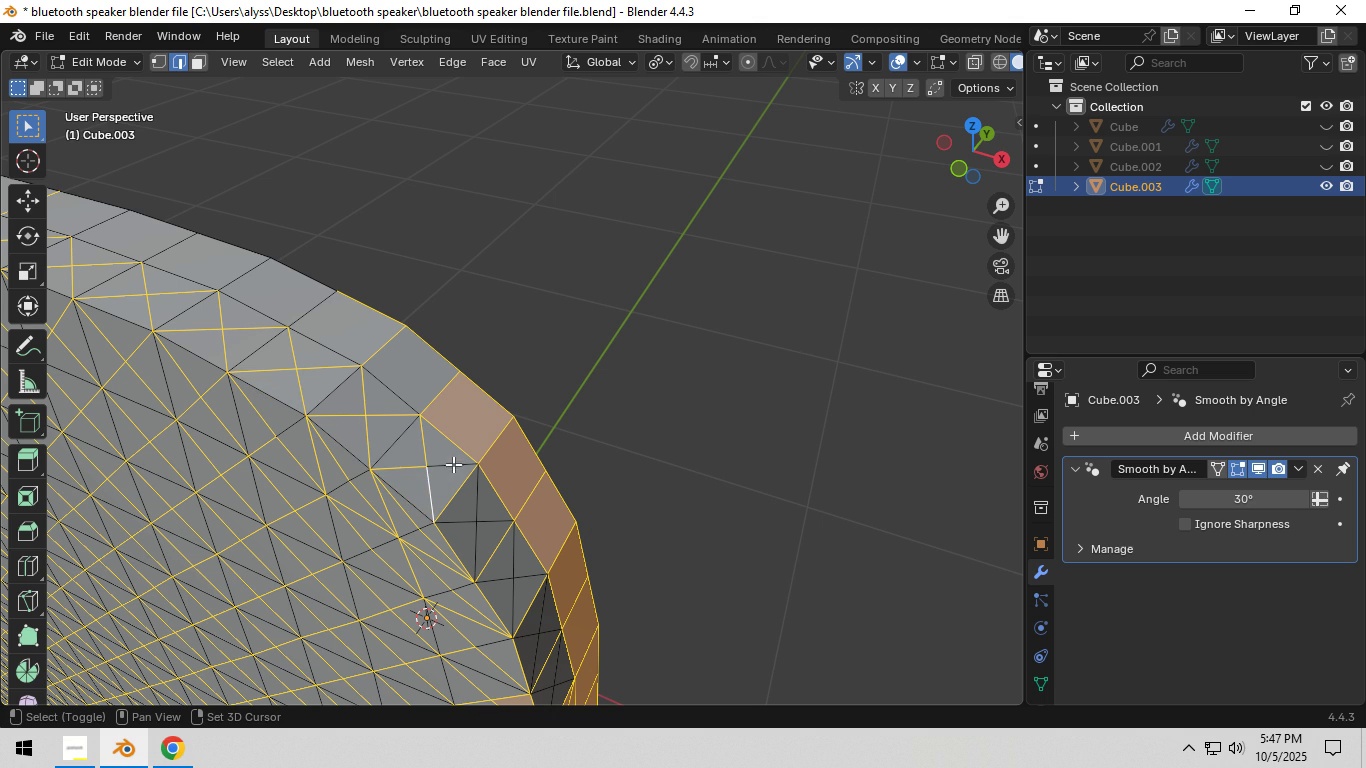 
left_click([453, 464])
 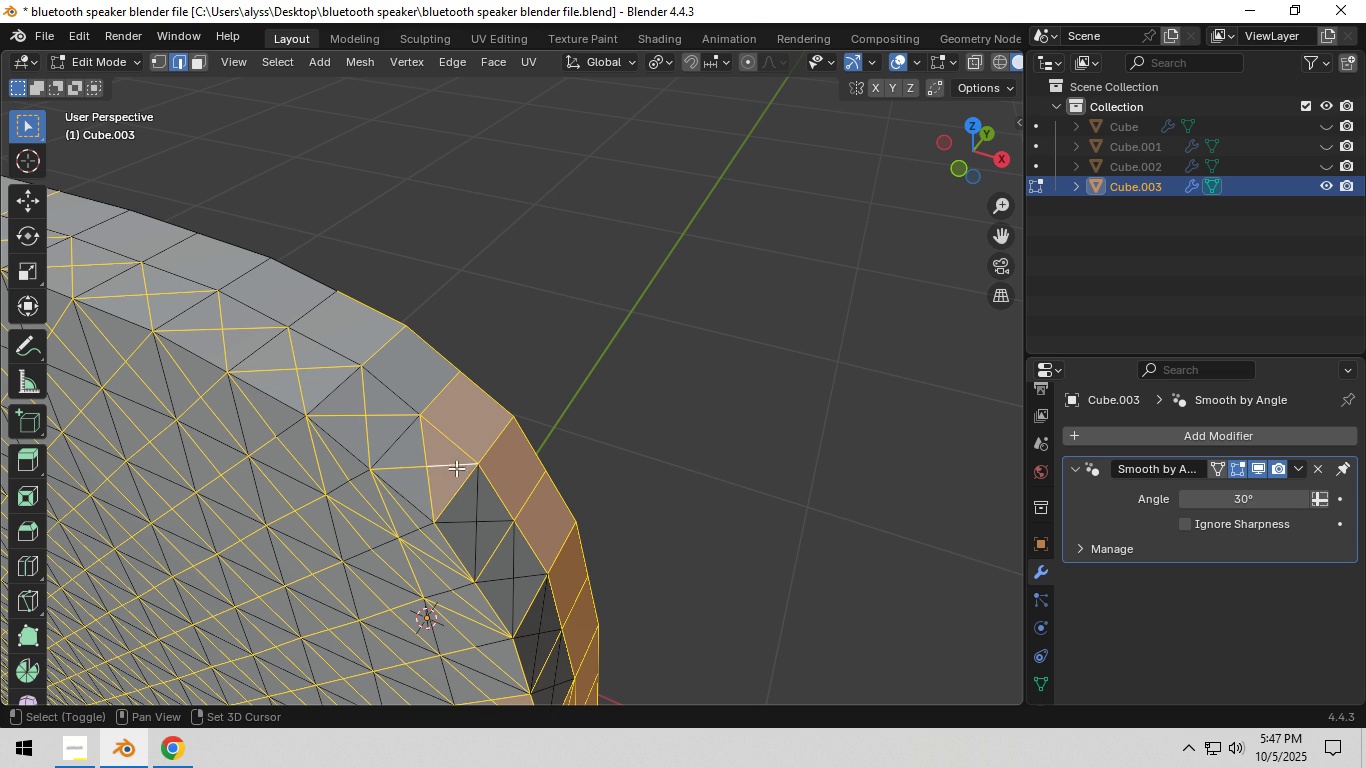 
key(Shift+ShiftLeft)
 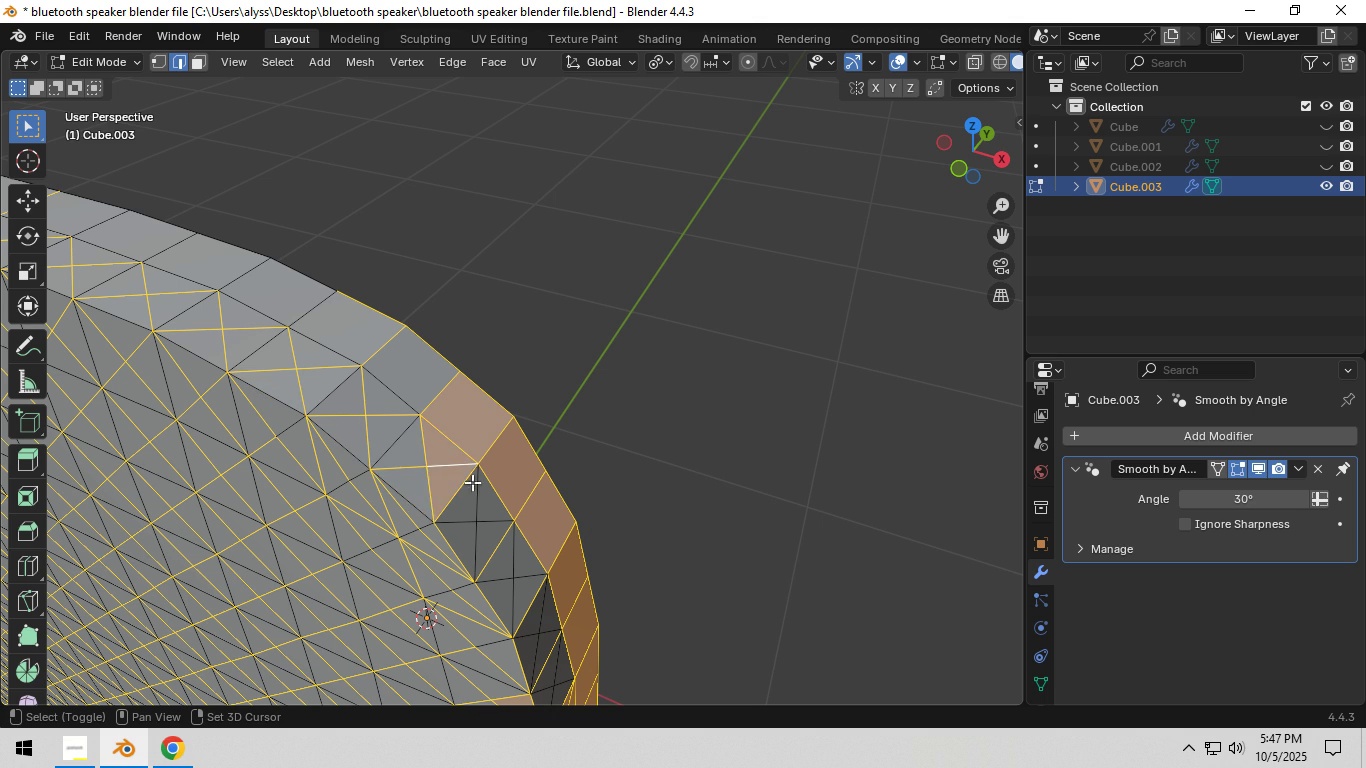 
key(Shift+ShiftLeft)
 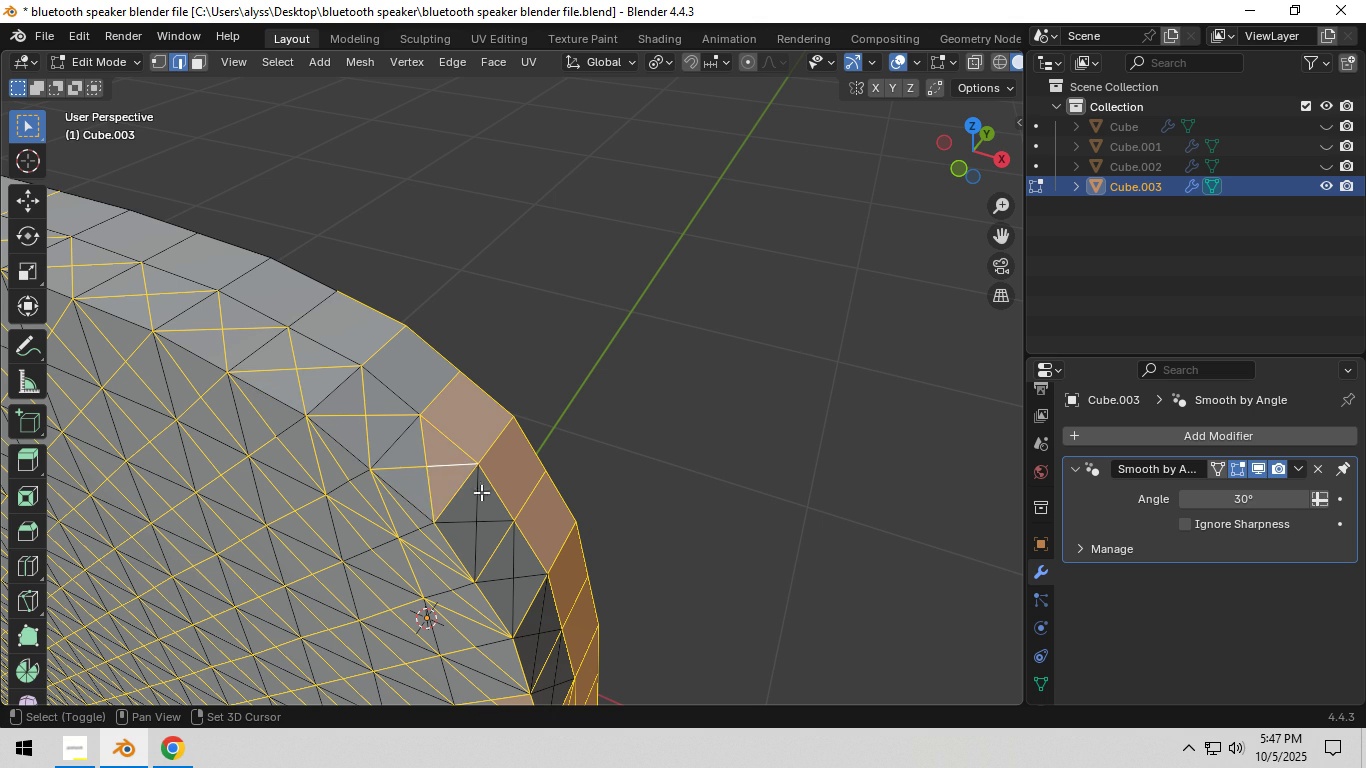 
key(Shift+ShiftLeft)
 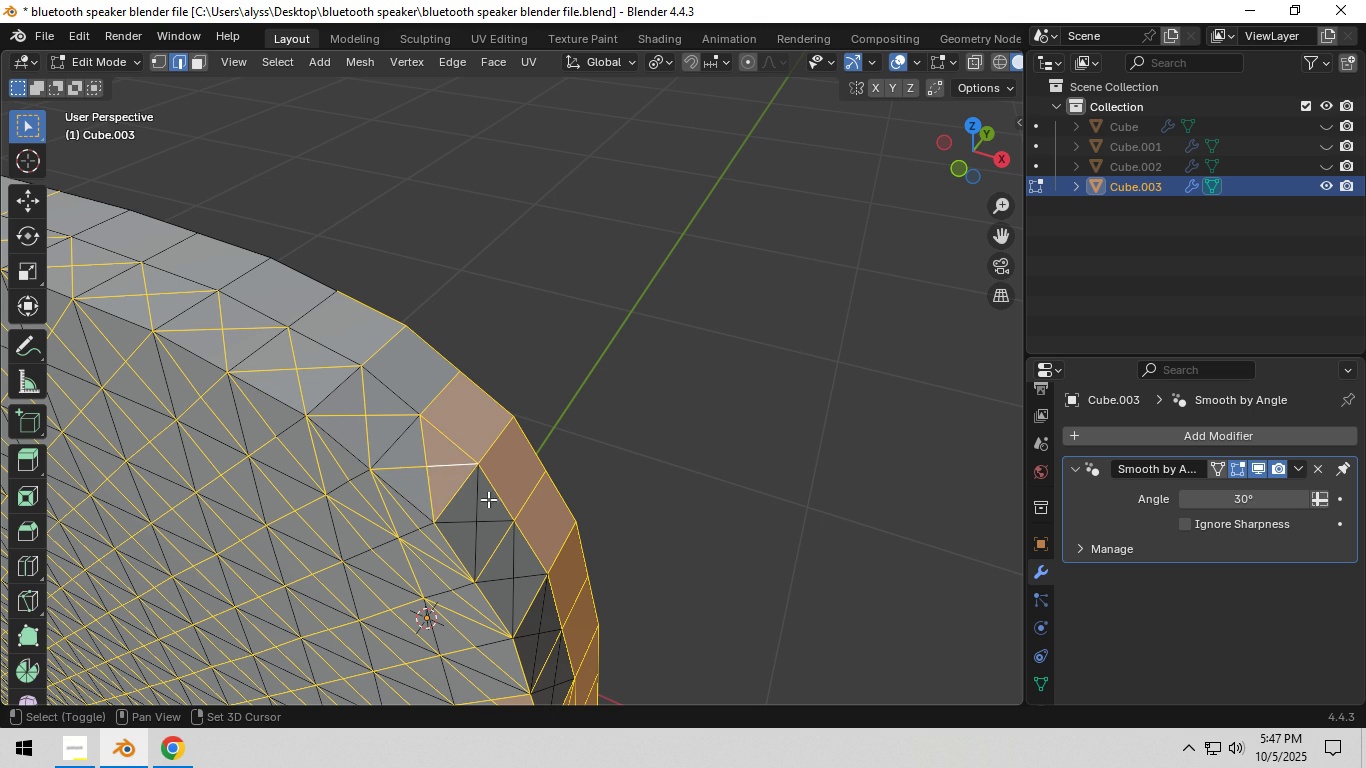 
key(Shift+ShiftLeft)
 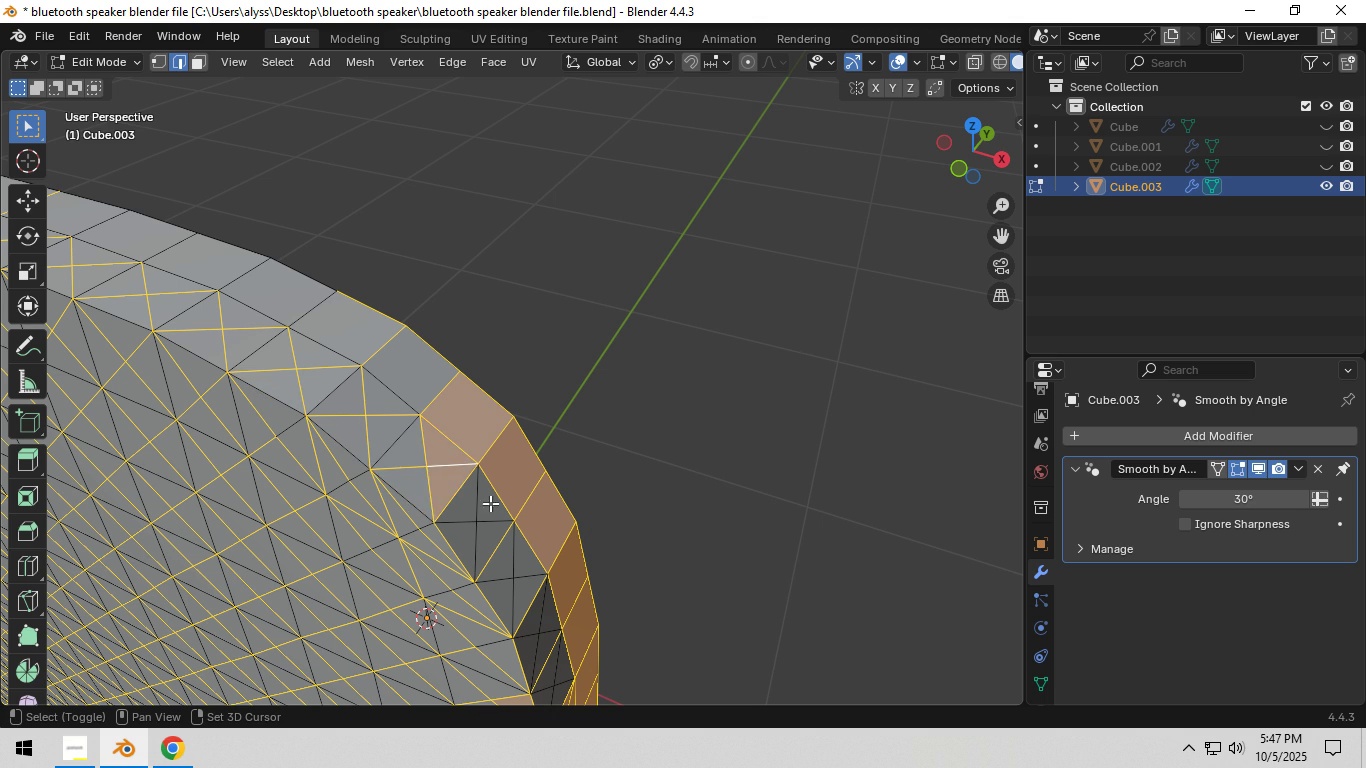 
key(Shift+ShiftLeft)